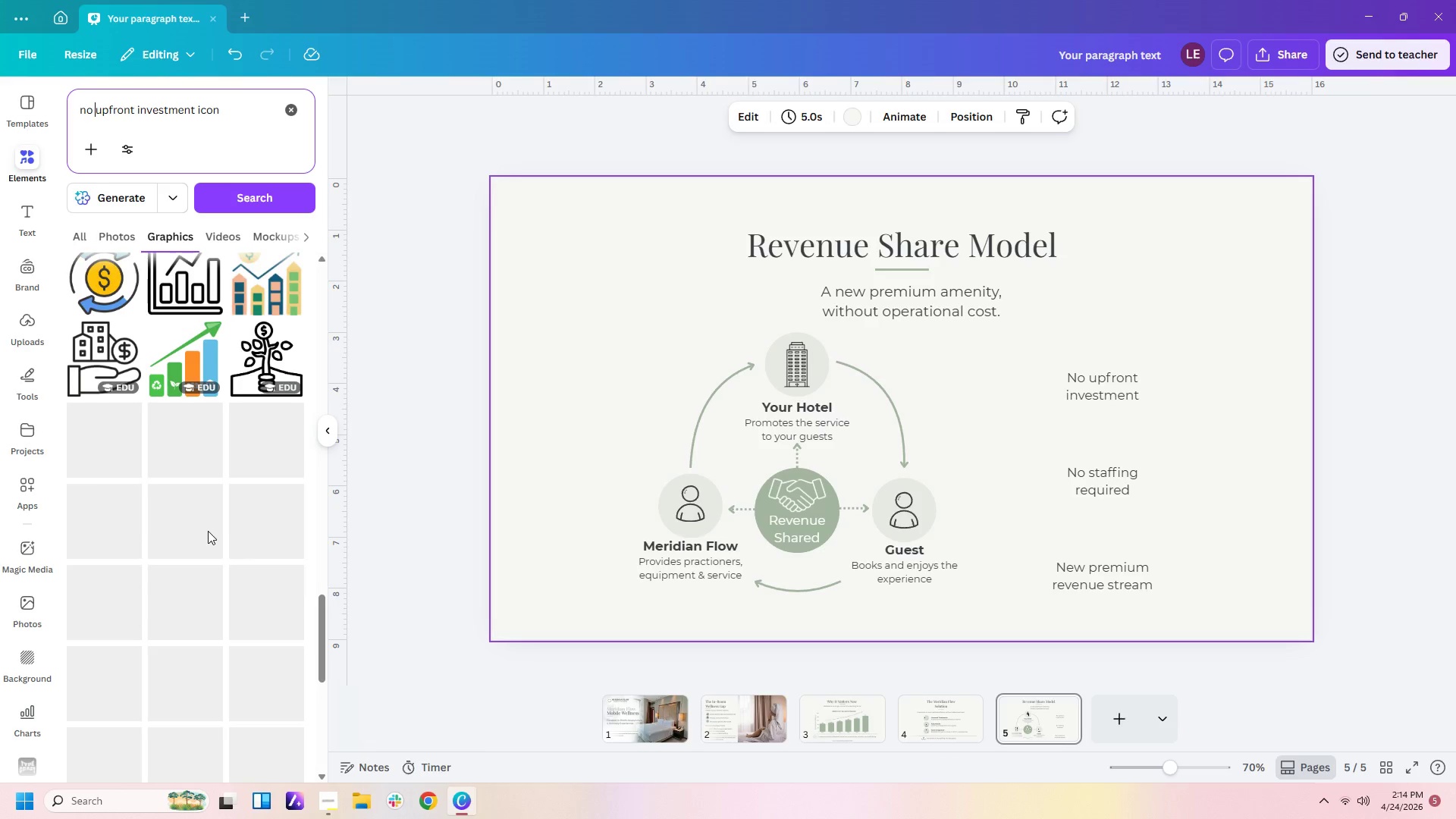 
scroll: coordinate [208, 531], scroll_direction: up, amount: 1.0
 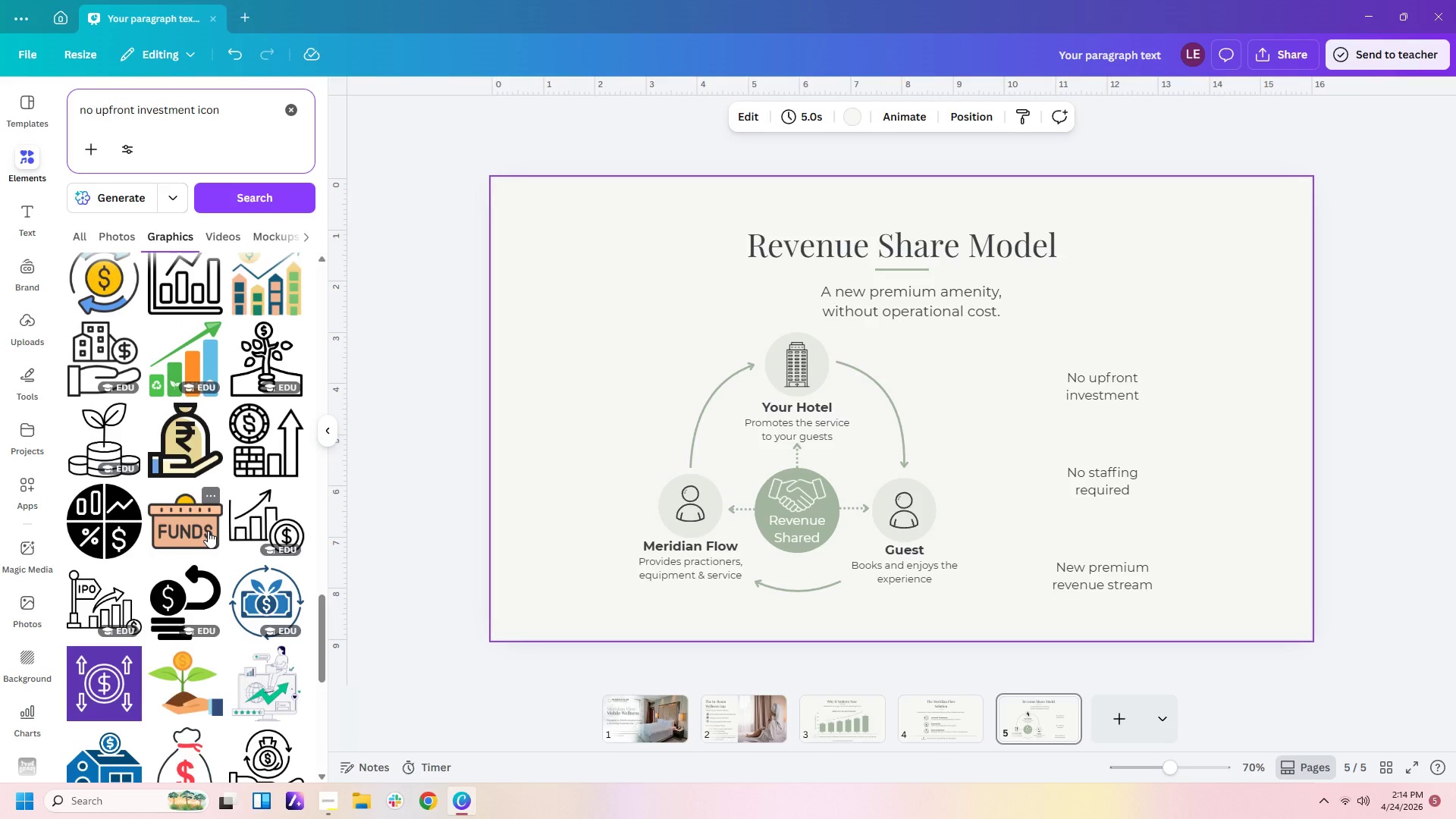 
scroll: coordinate [208, 531], scroll_direction: down, amount: 3.0
 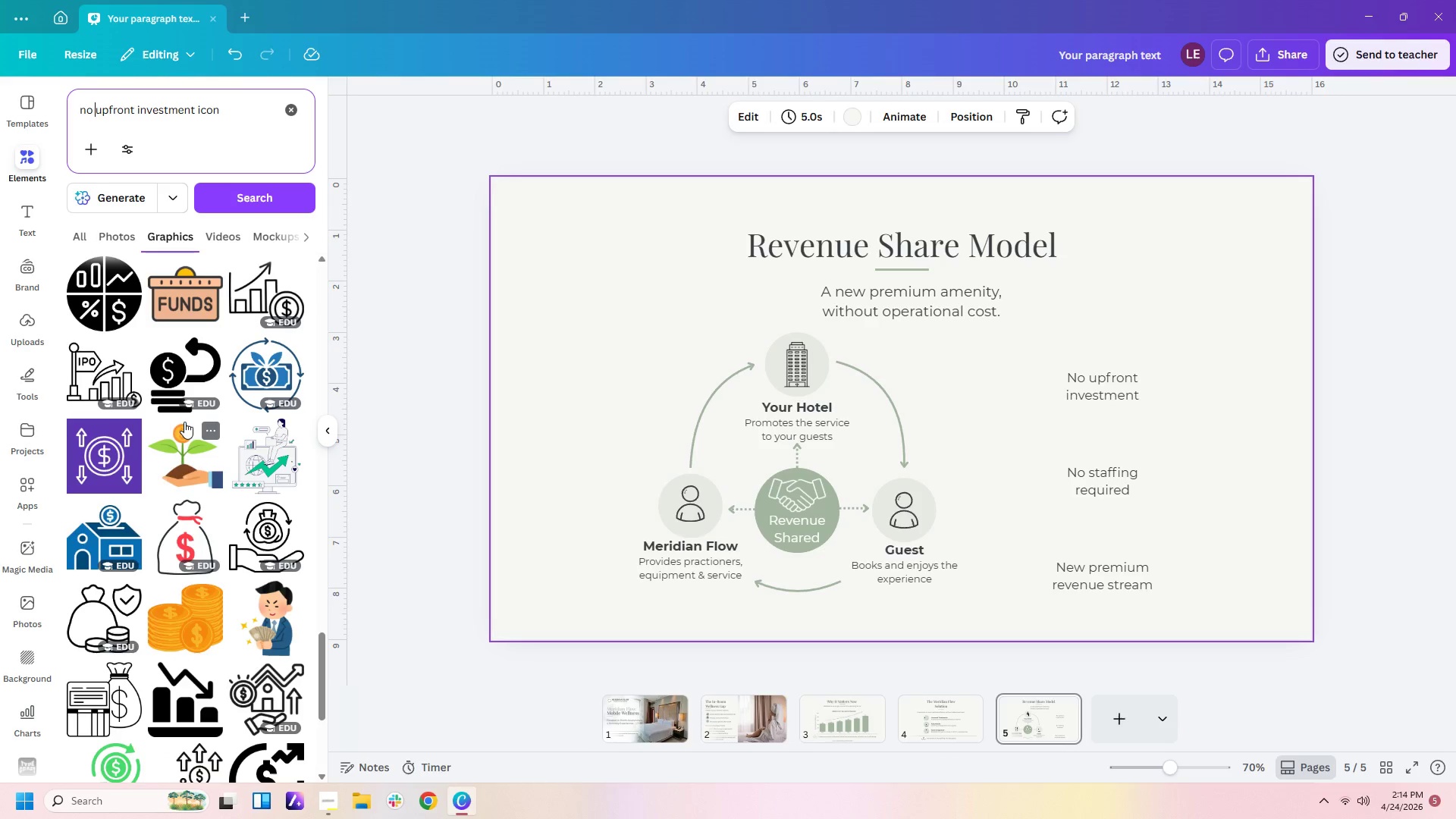 
mouse_move([103, 596])
 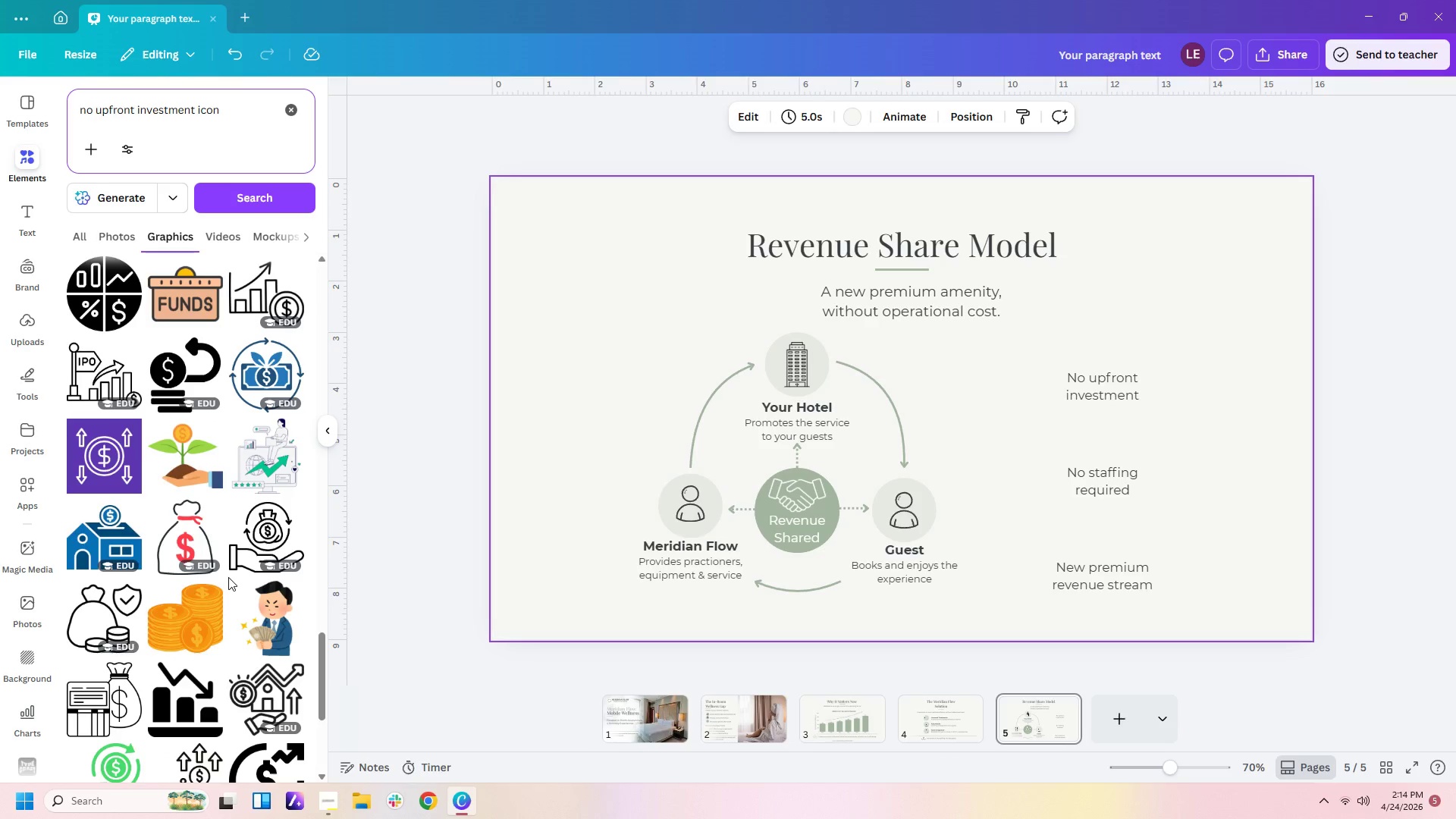 
scroll: coordinate [235, 577], scroll_direction: down, amount: 5.0
 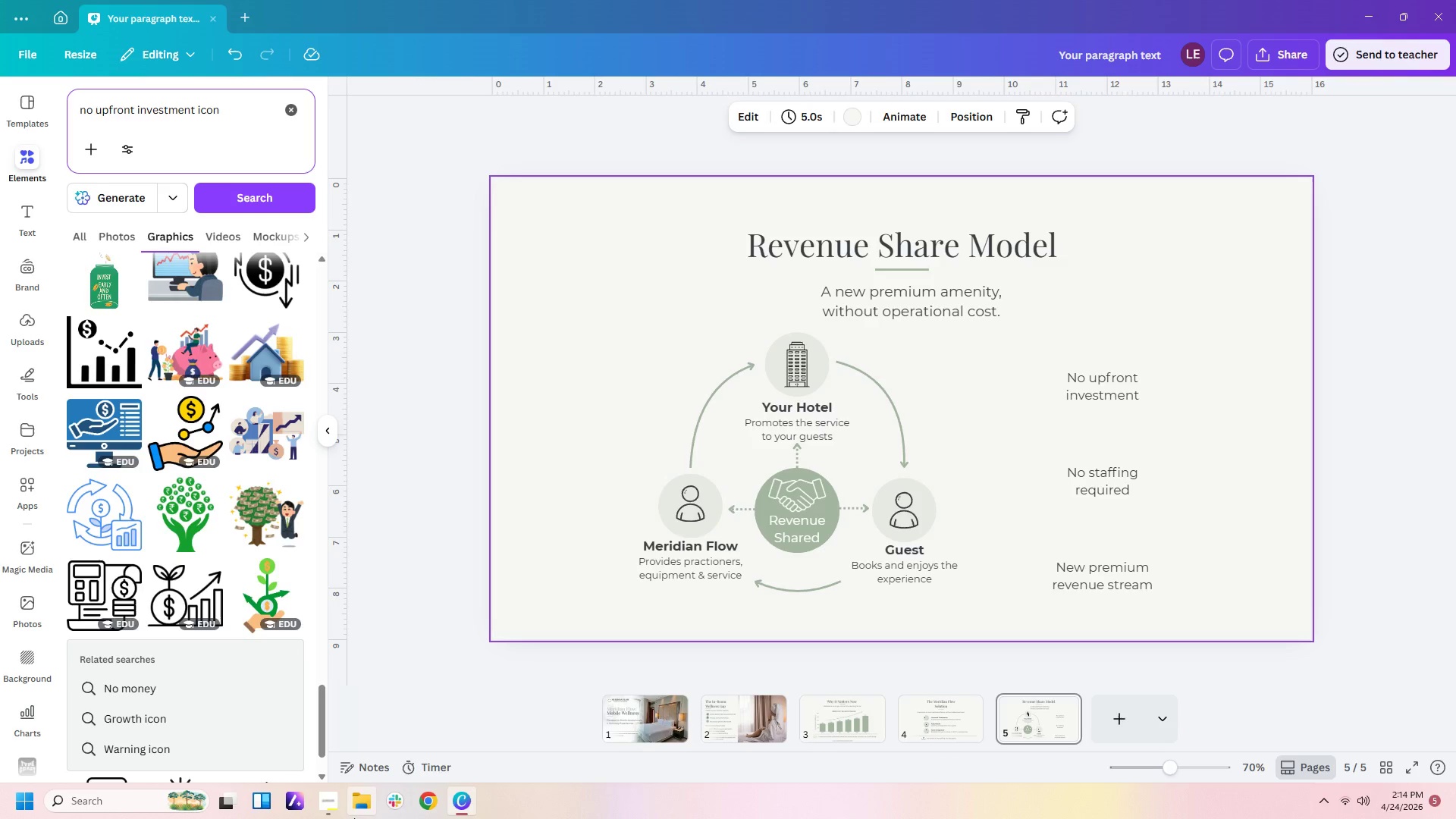 
left_click([437, 802])
 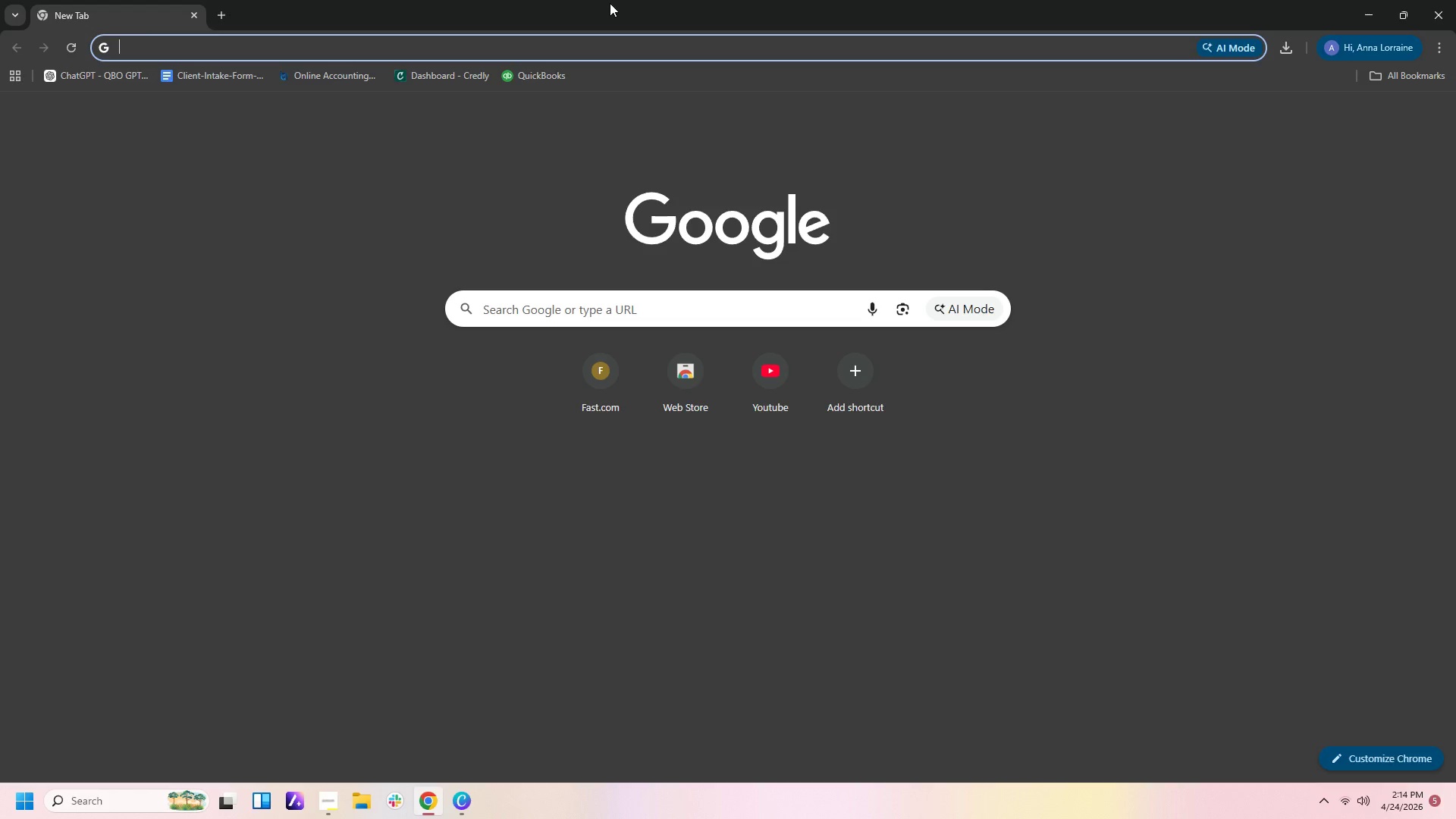 
wait(6.89)
 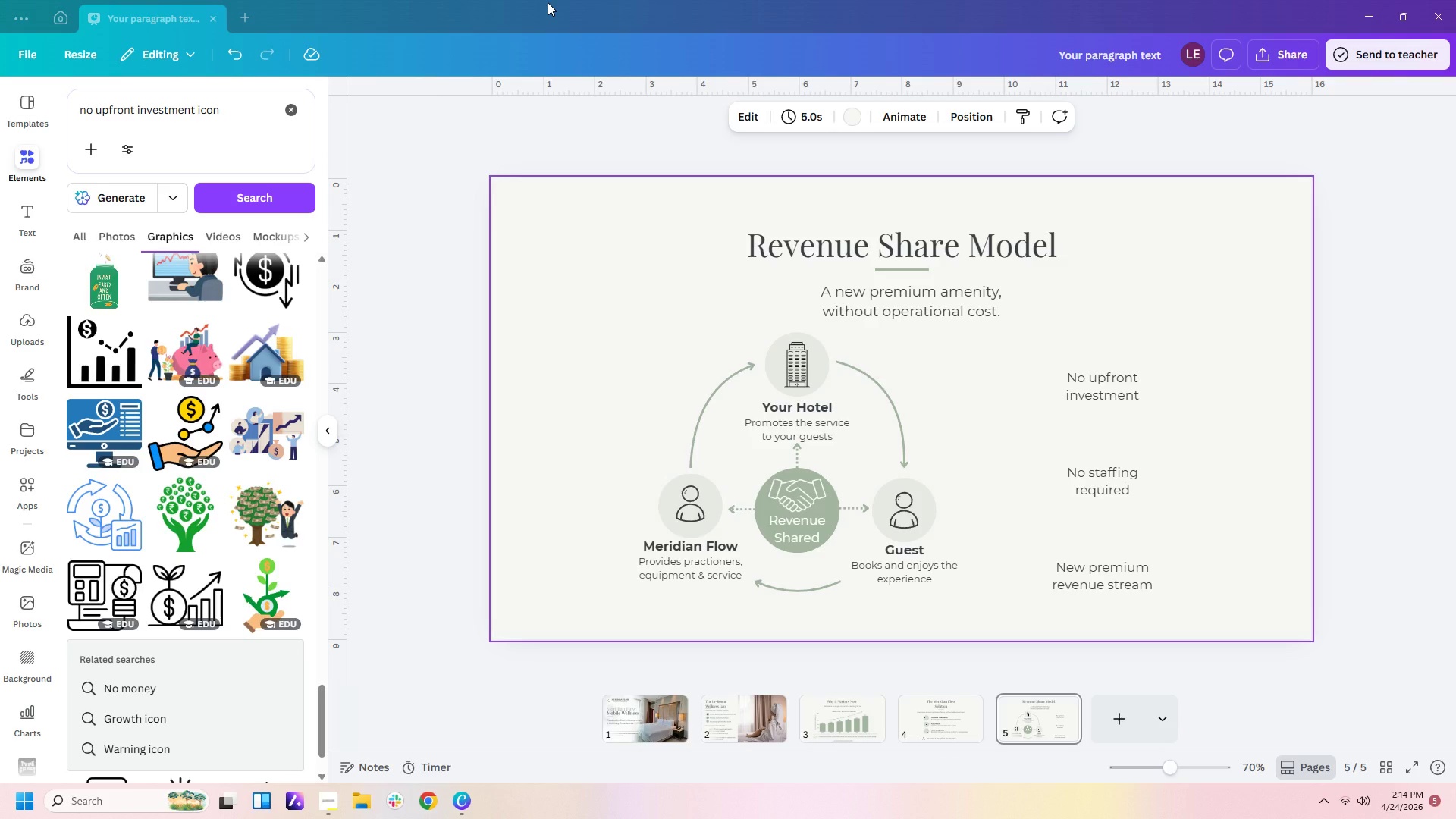 
left_click([670, 306])
 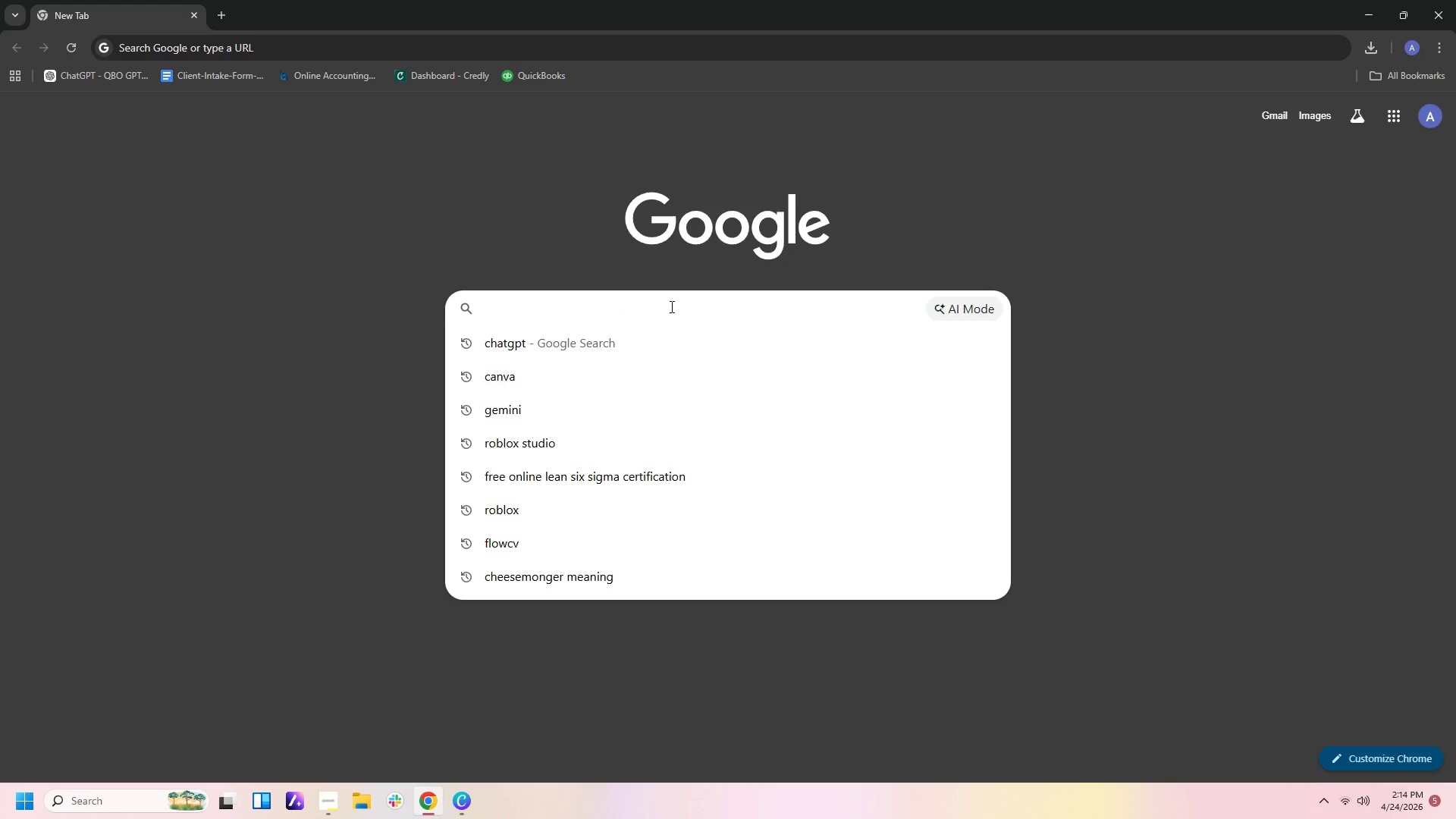 
type(upfron )
key(Backspace)
type(t inb)
key(Backspace)
type(vestmen)
 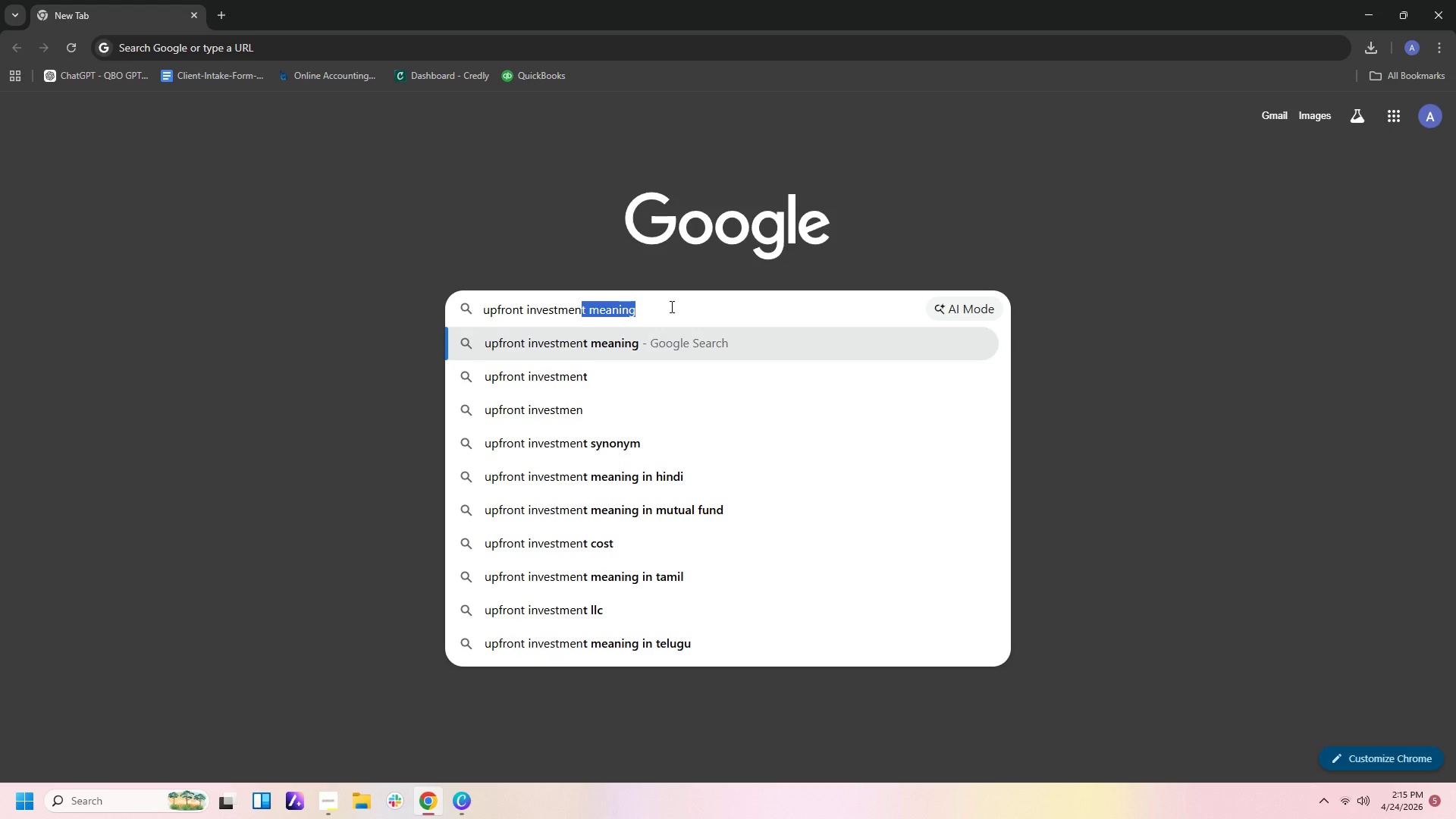 
key(Enter)
 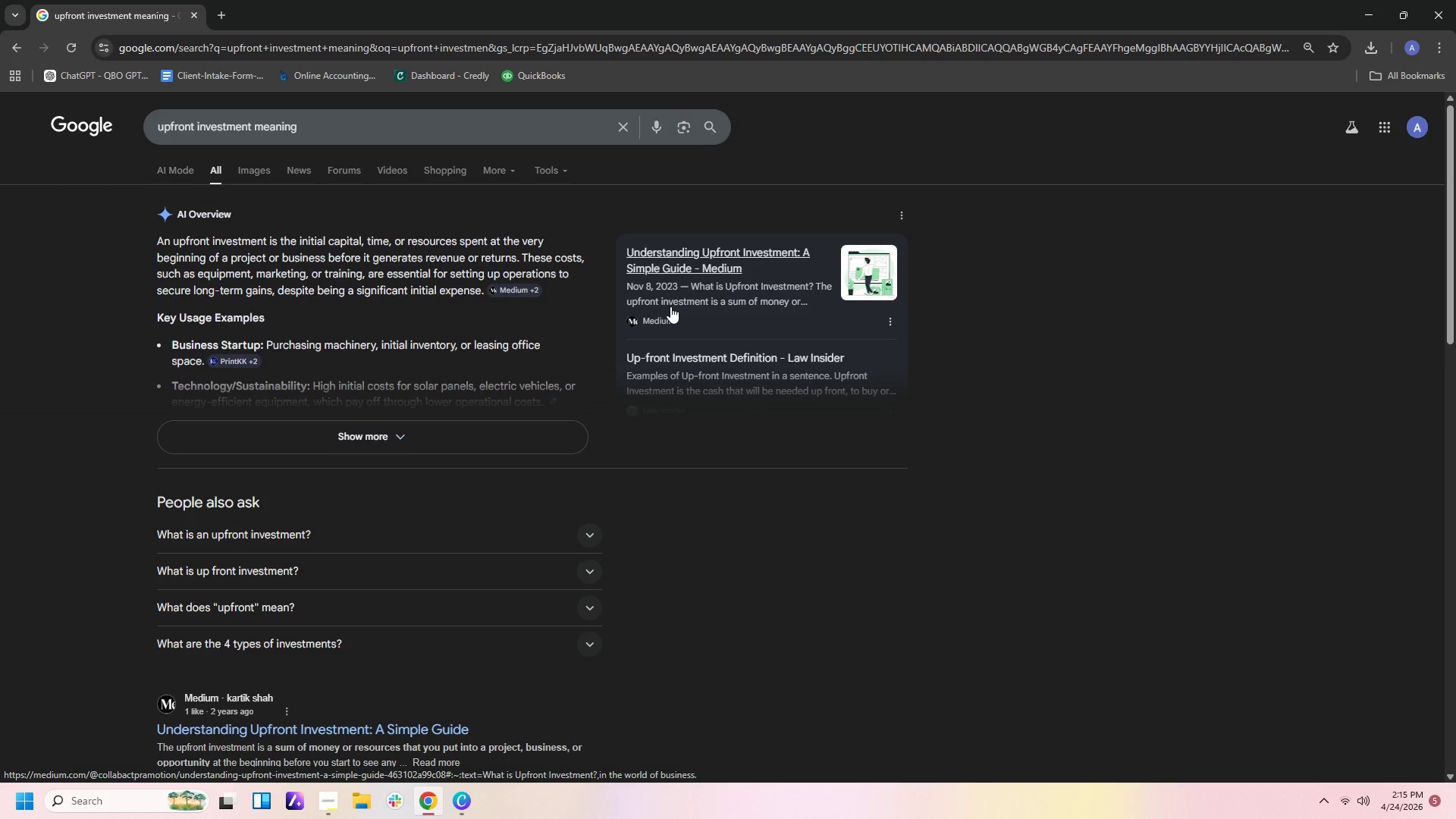 
wait(10.02)
 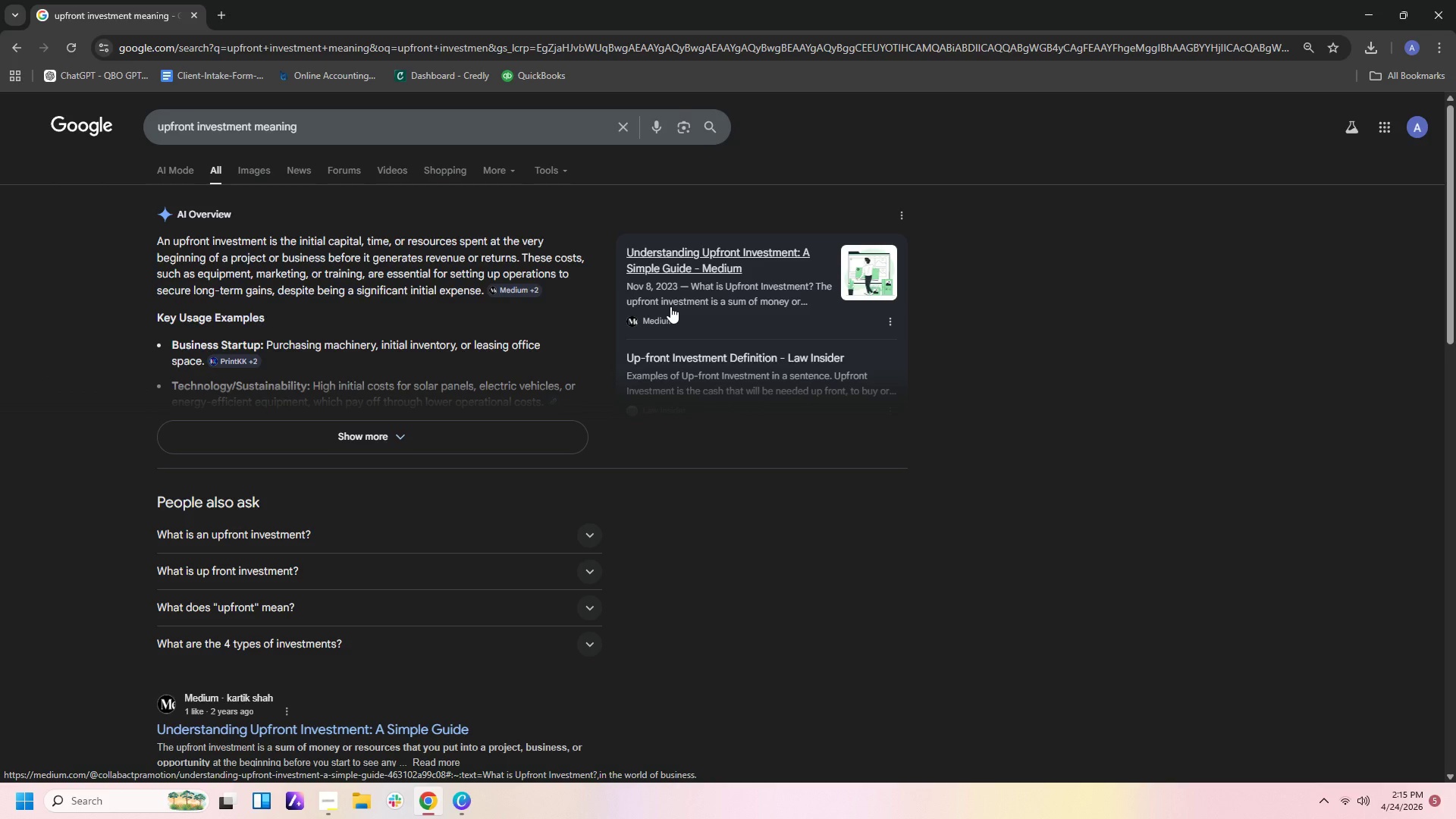 
left_click([337, 806])